 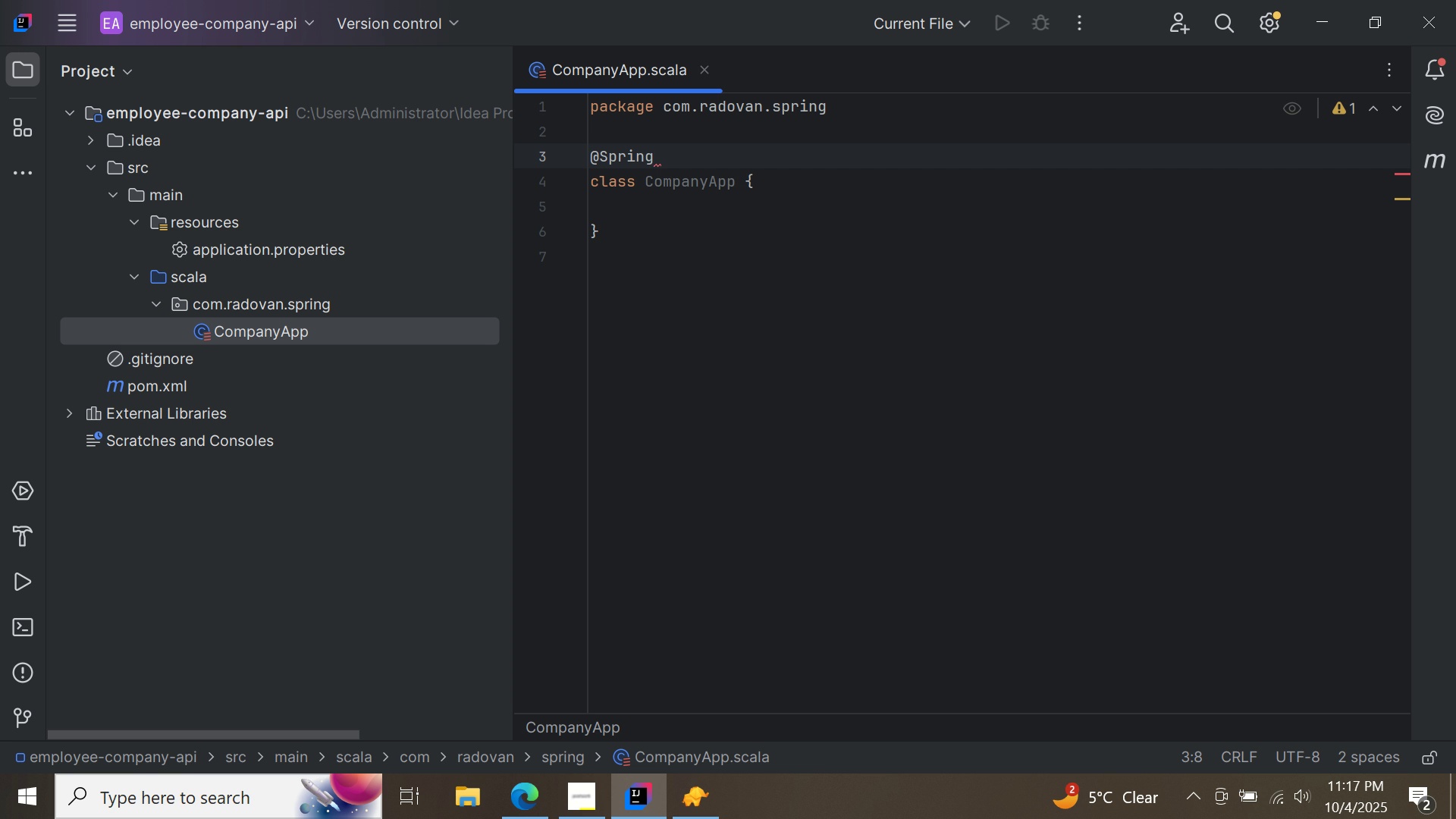 
key(Control+ControlLeft)
 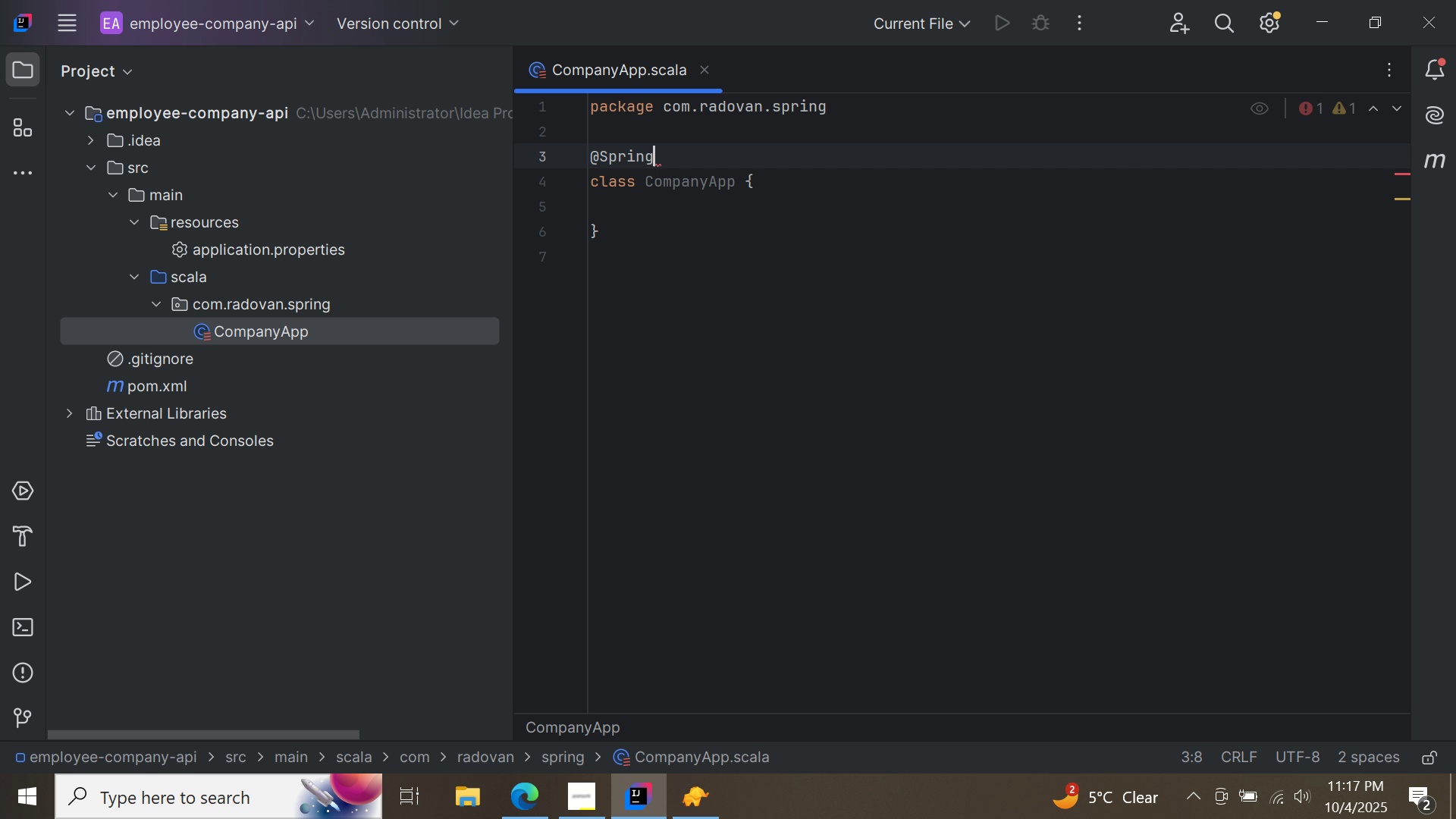 
key(Control+Space)
 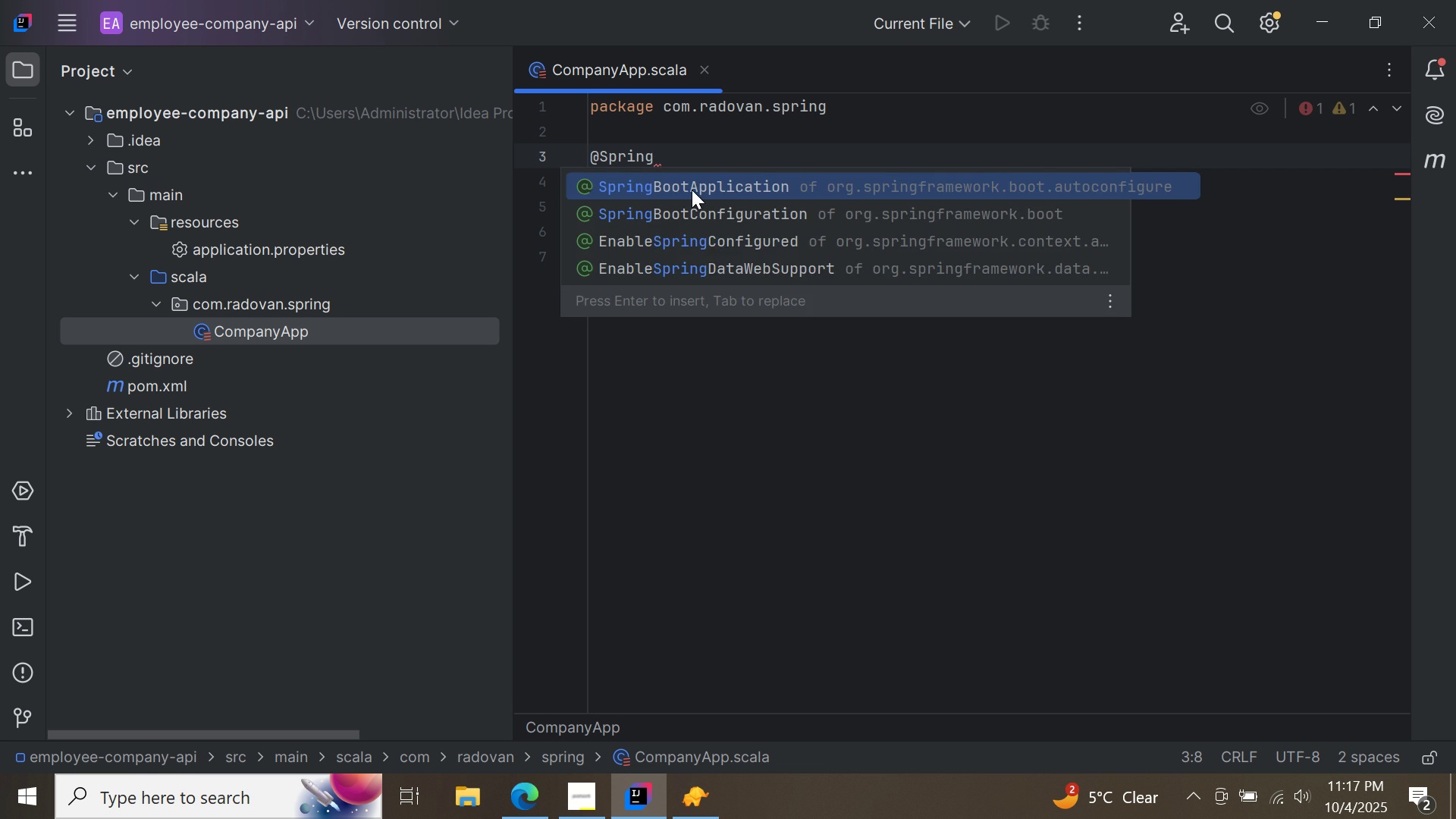 
double_click([692, 190])
 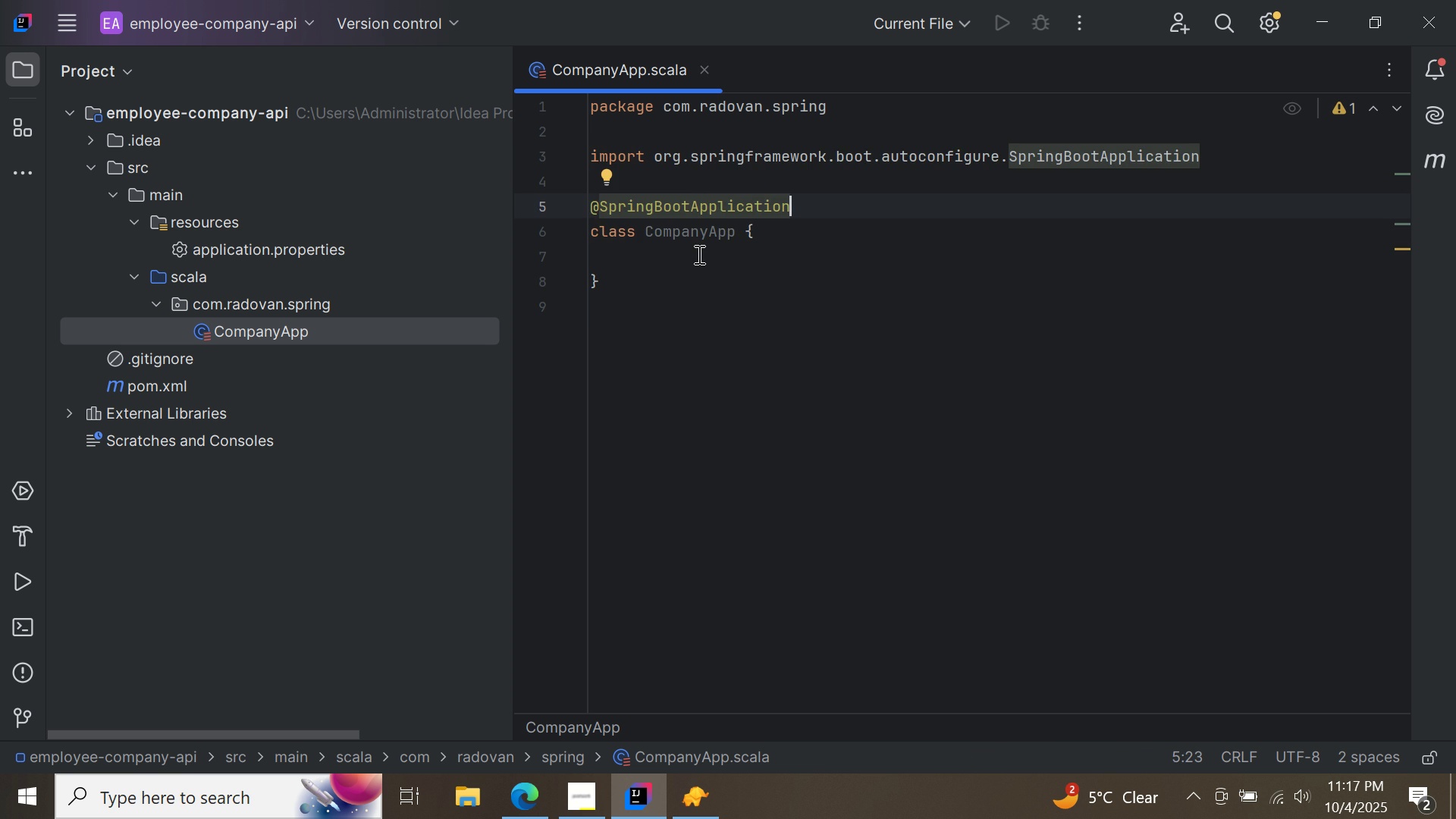 
left_click([698, 254])
 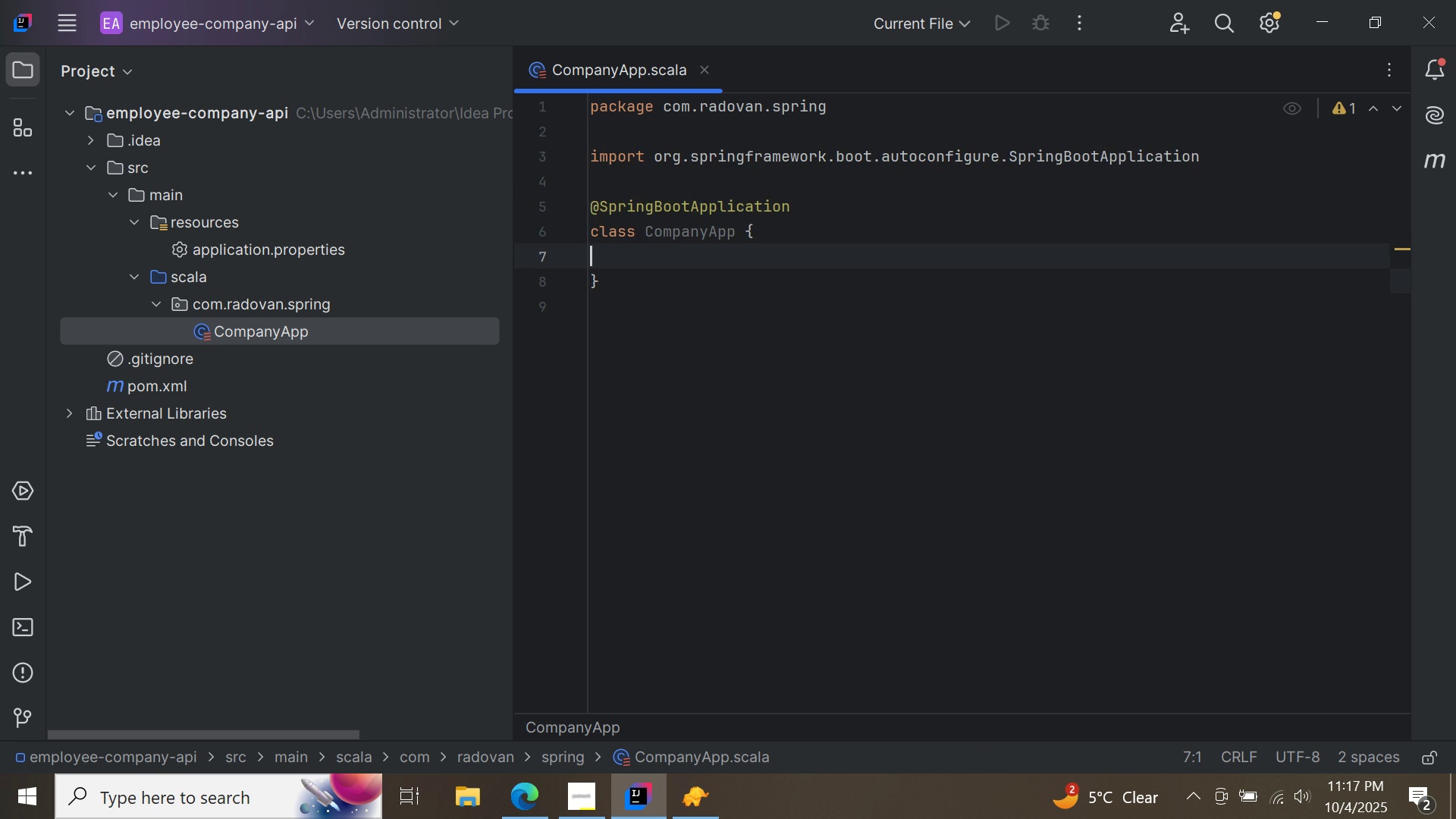 
key(Enter)
 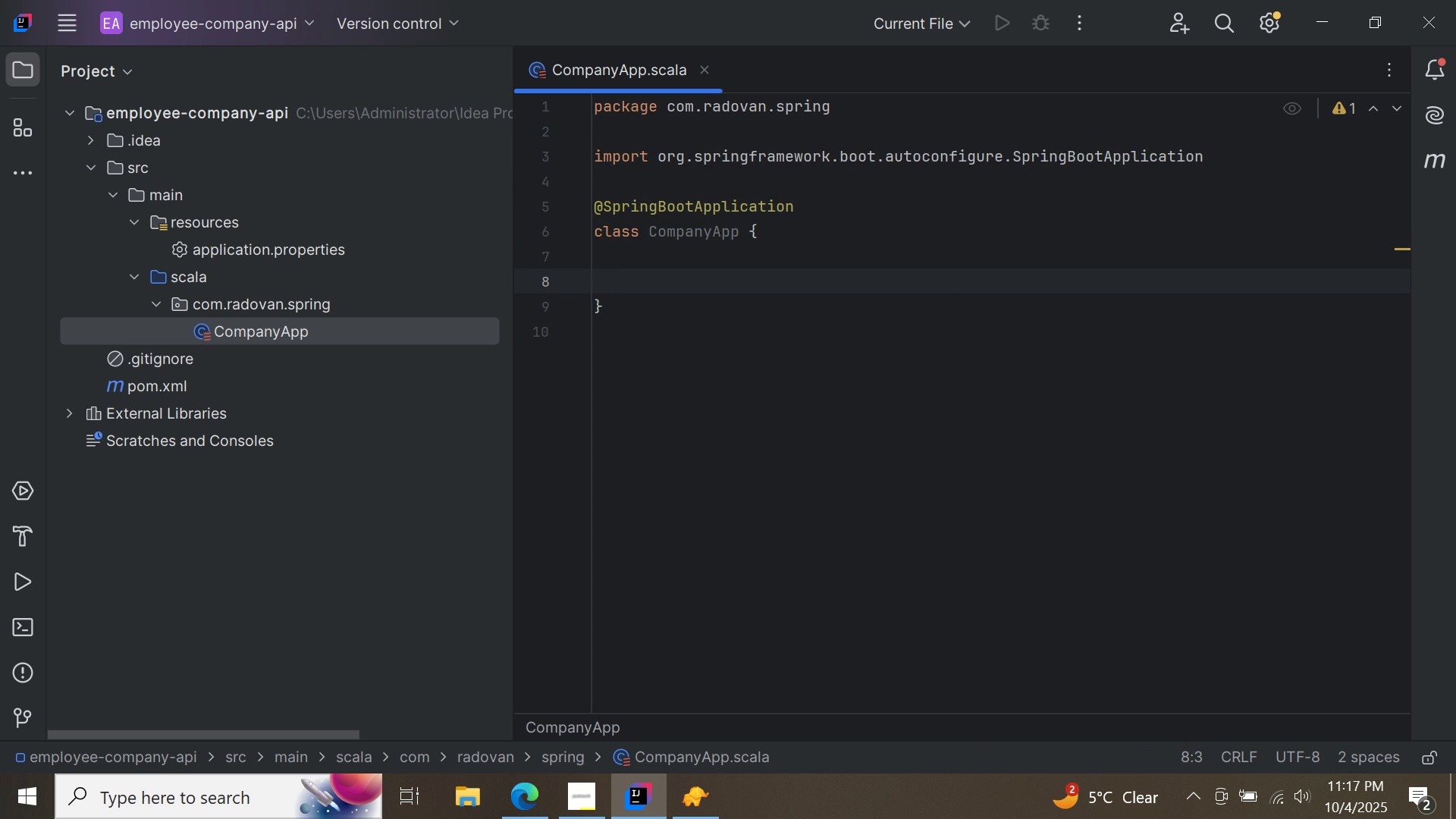 
type(main)
 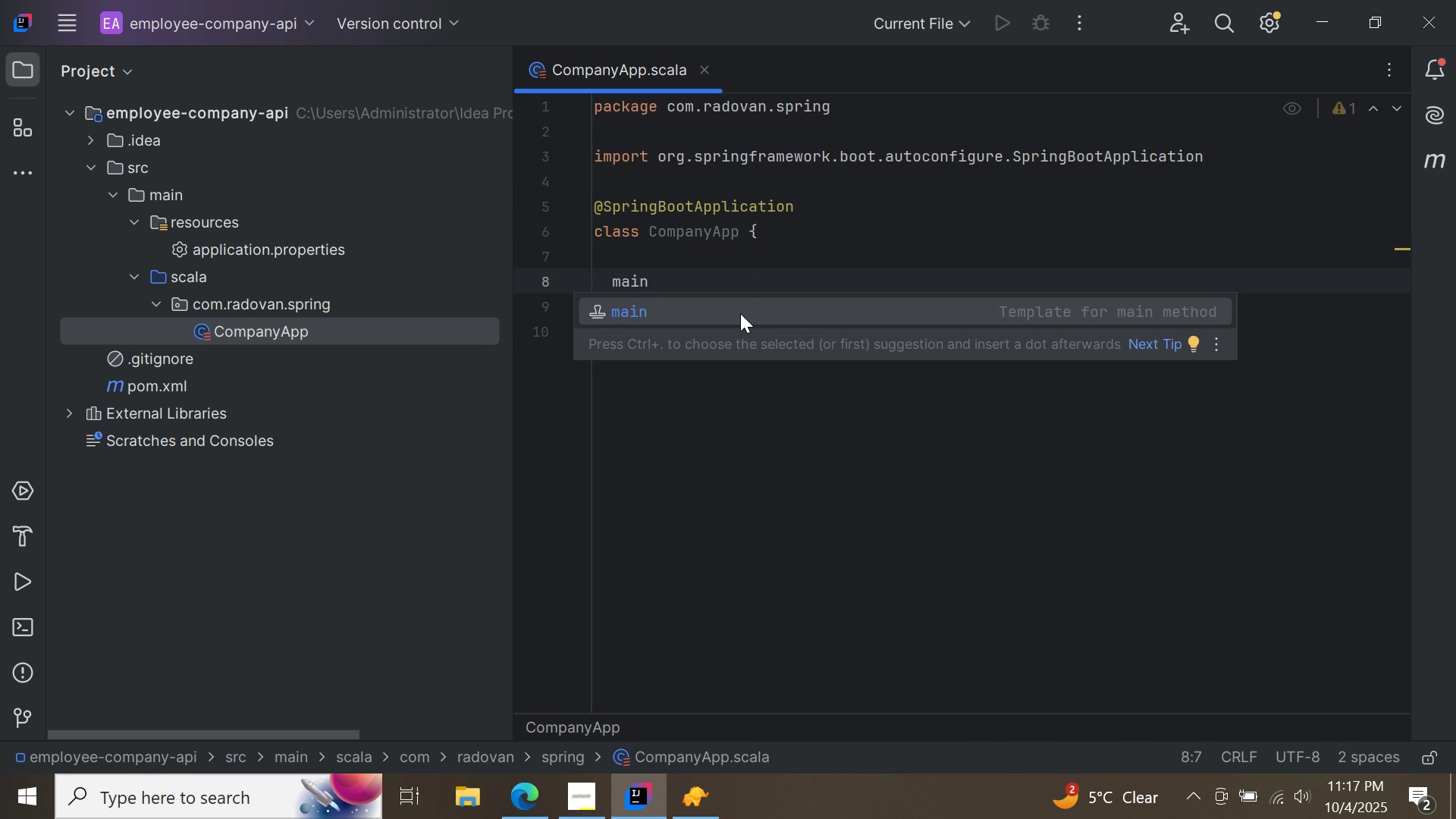 
double_click([740, 313])
 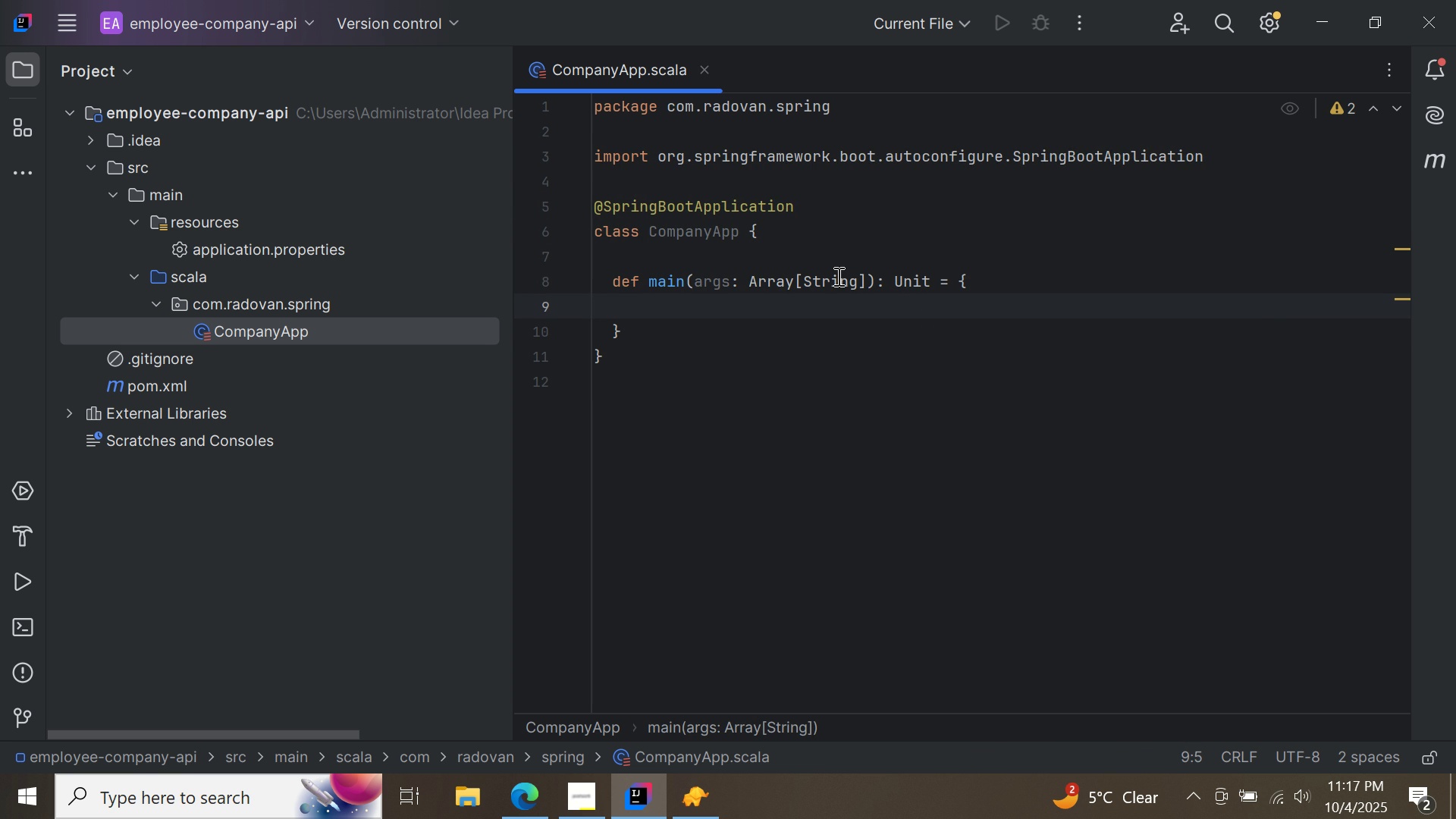 
mouse_move([764, 241])
 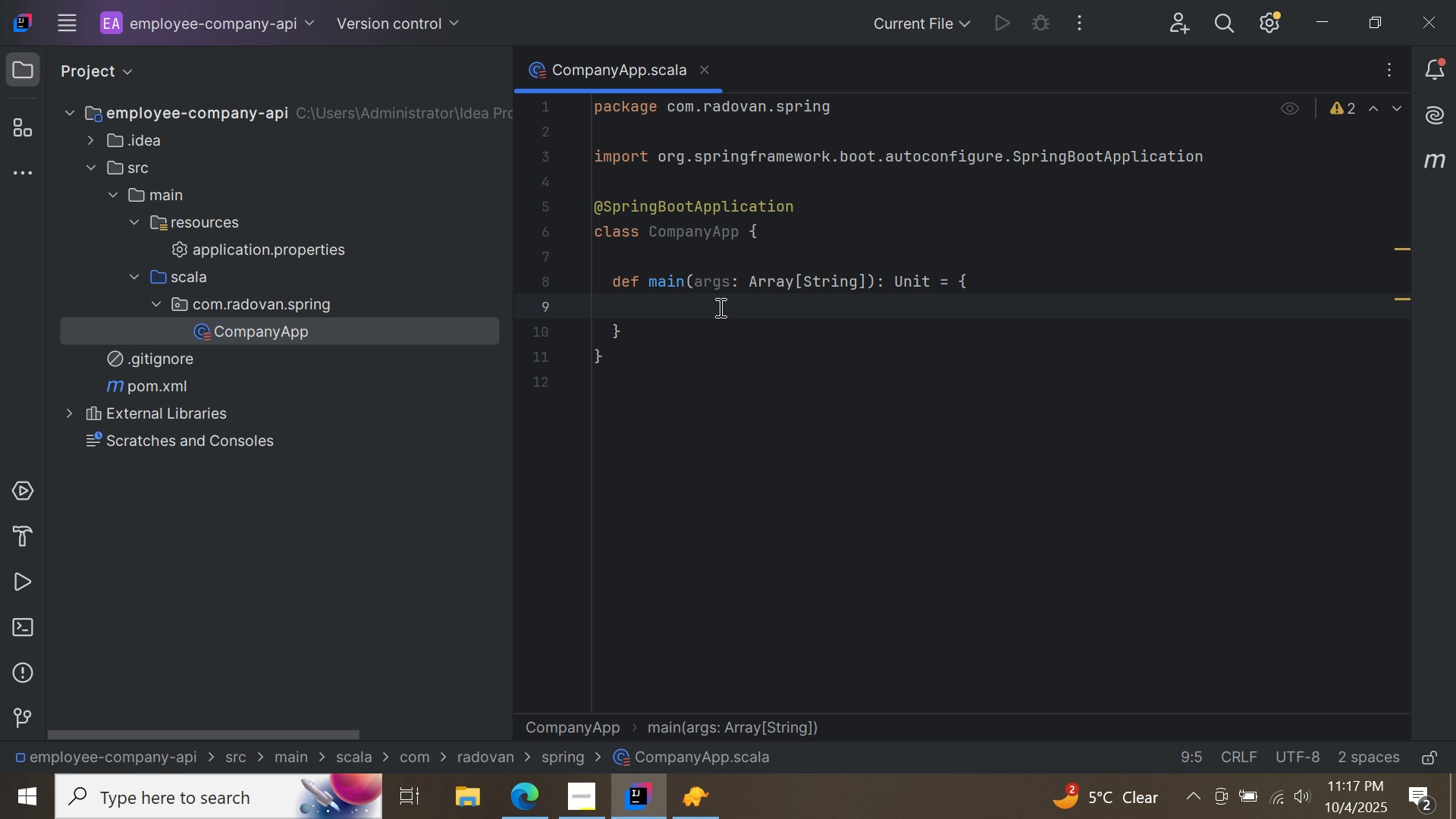 
type(SpringAppli)
 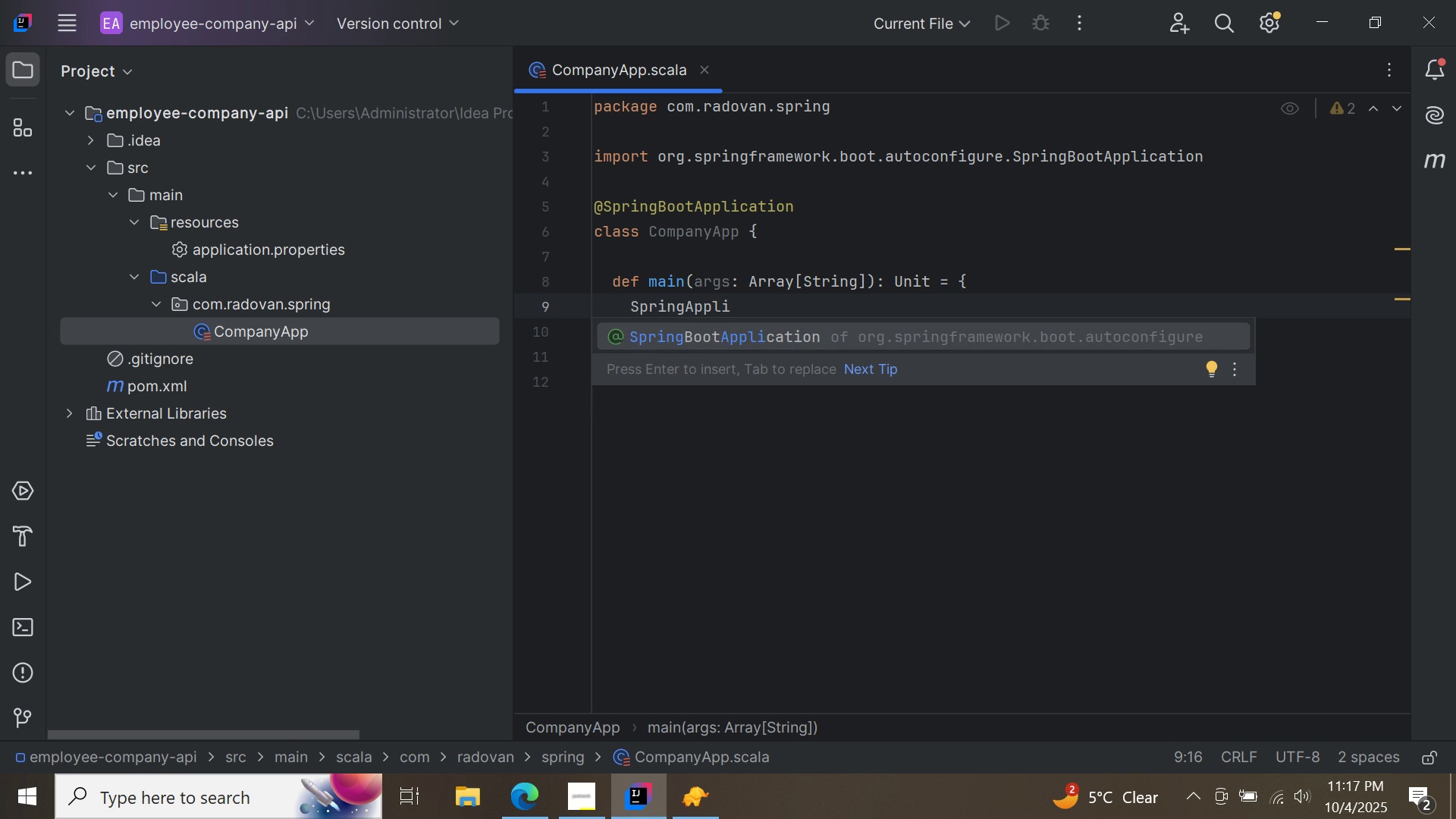 
key(Control+ControlLeft)
 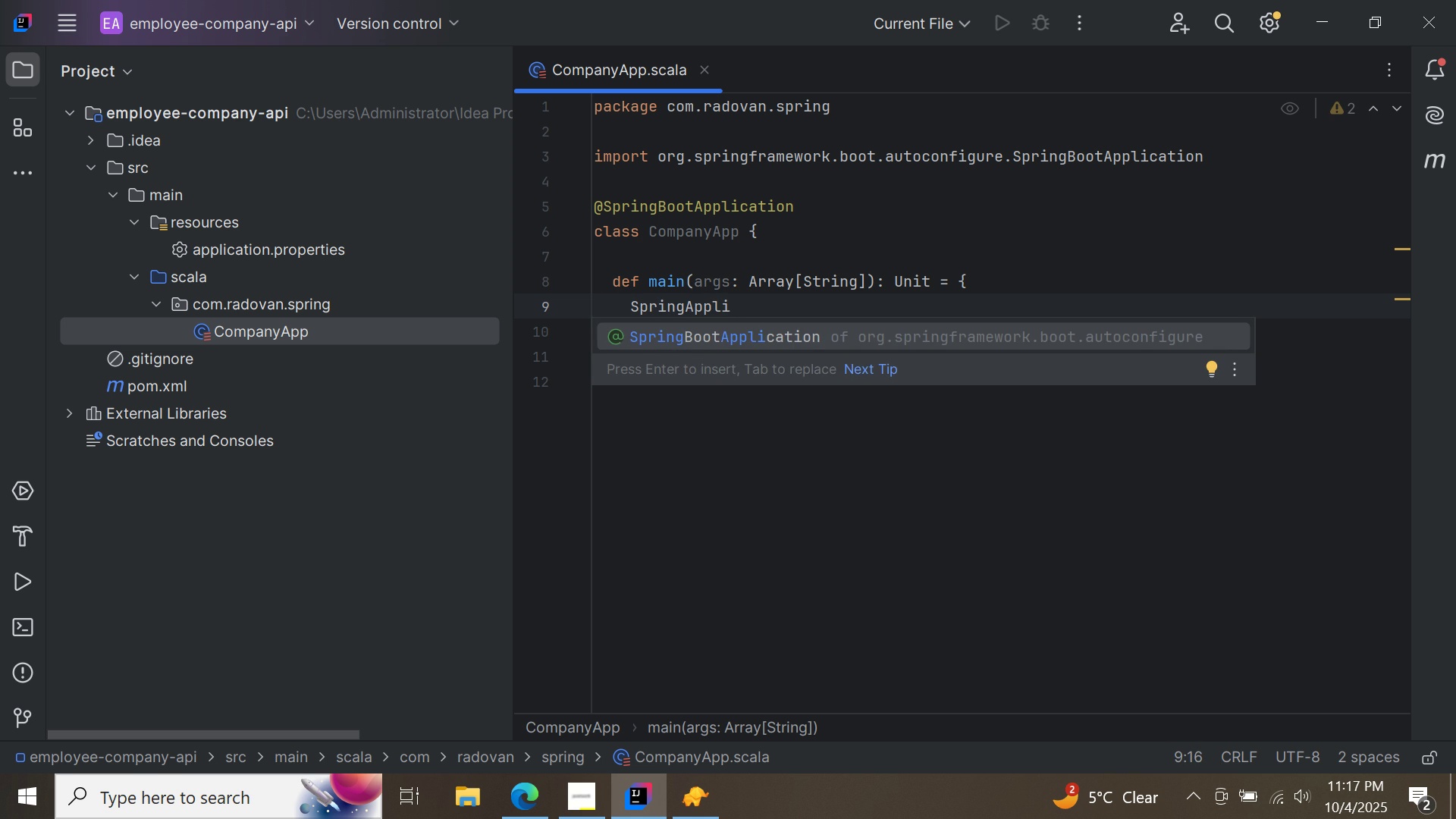 
key(Control+Space)
 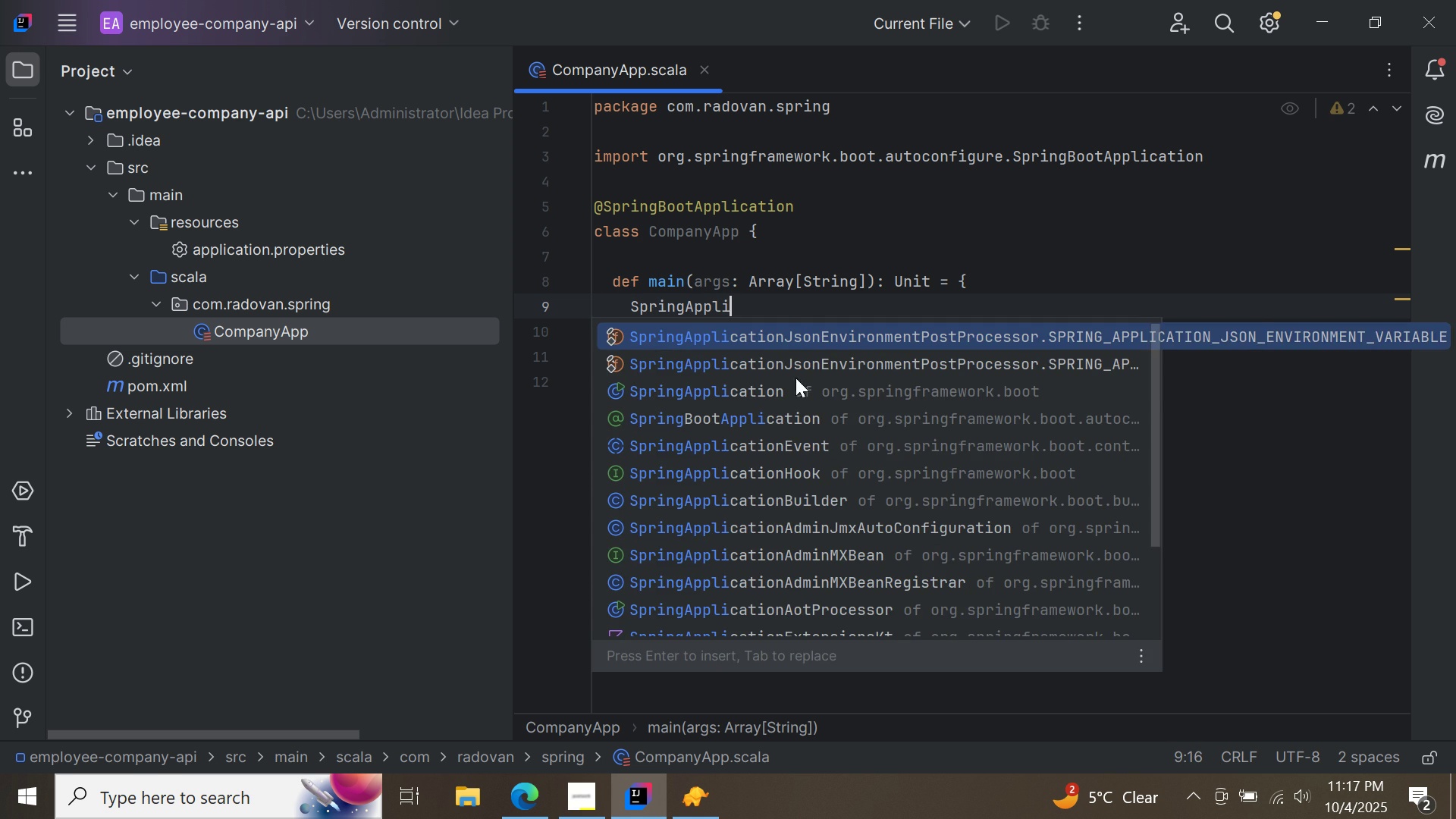 
double_click([788, 387])
 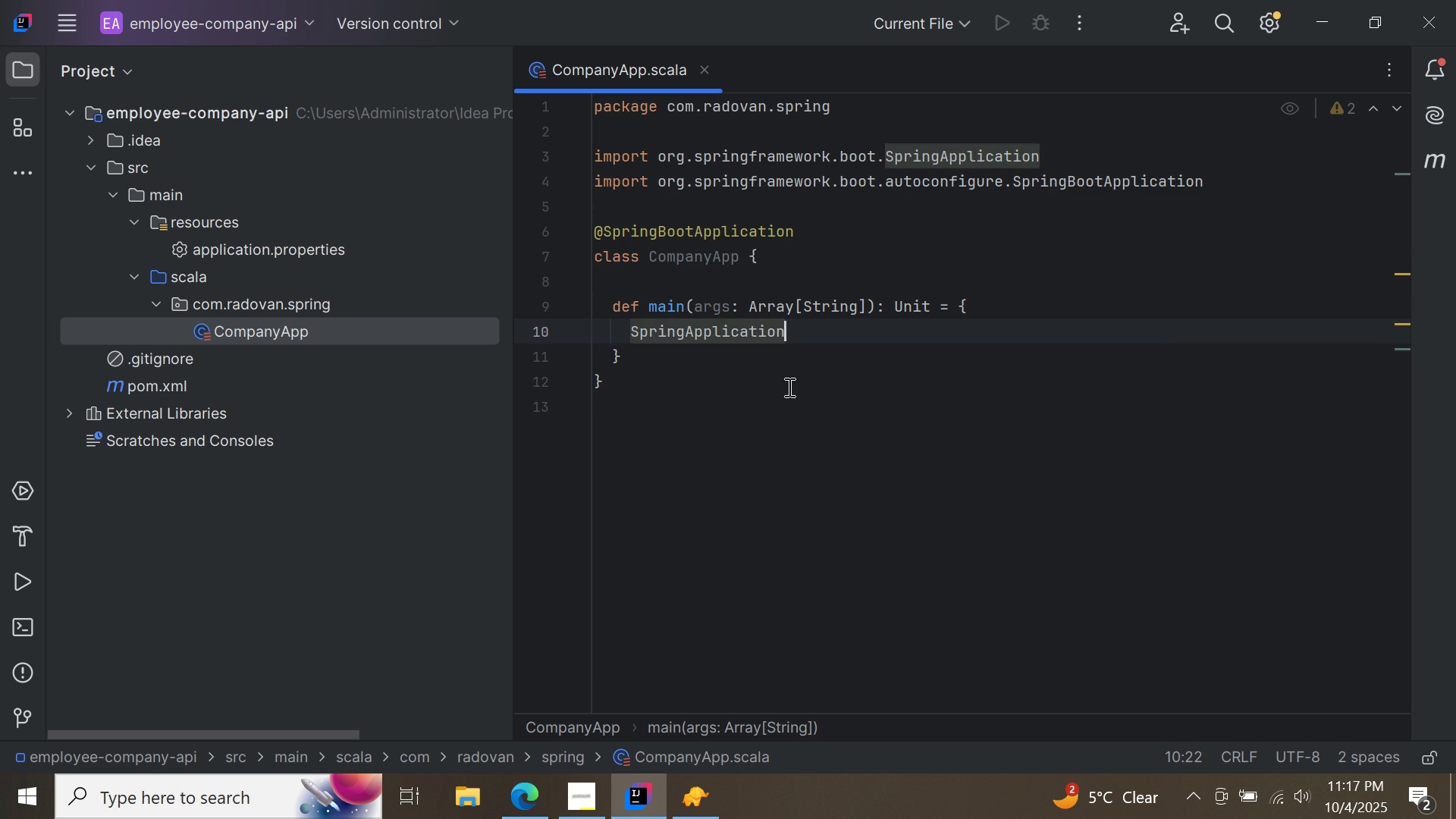 
type(.ru)
 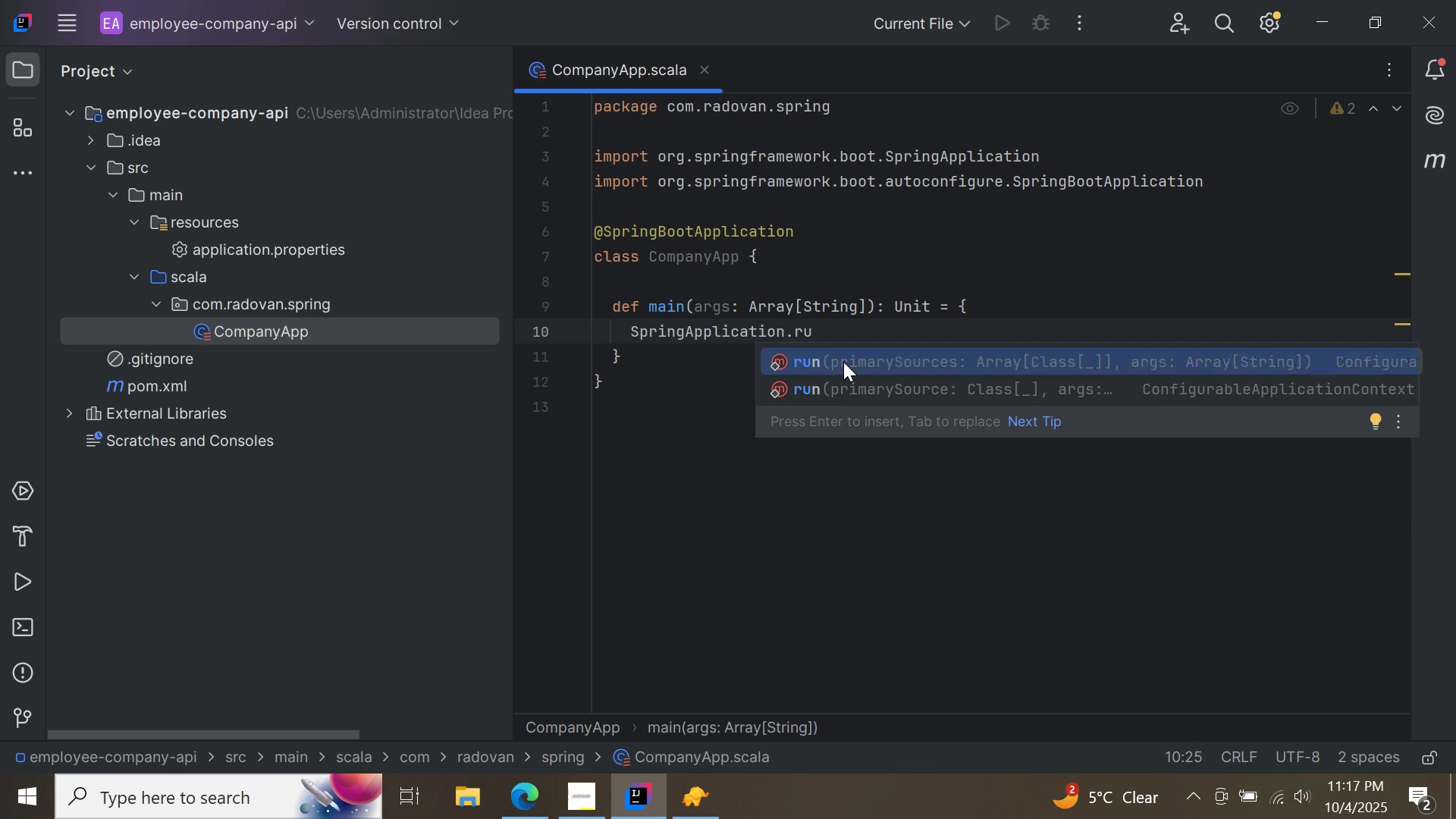 
double_click([843, 362])
 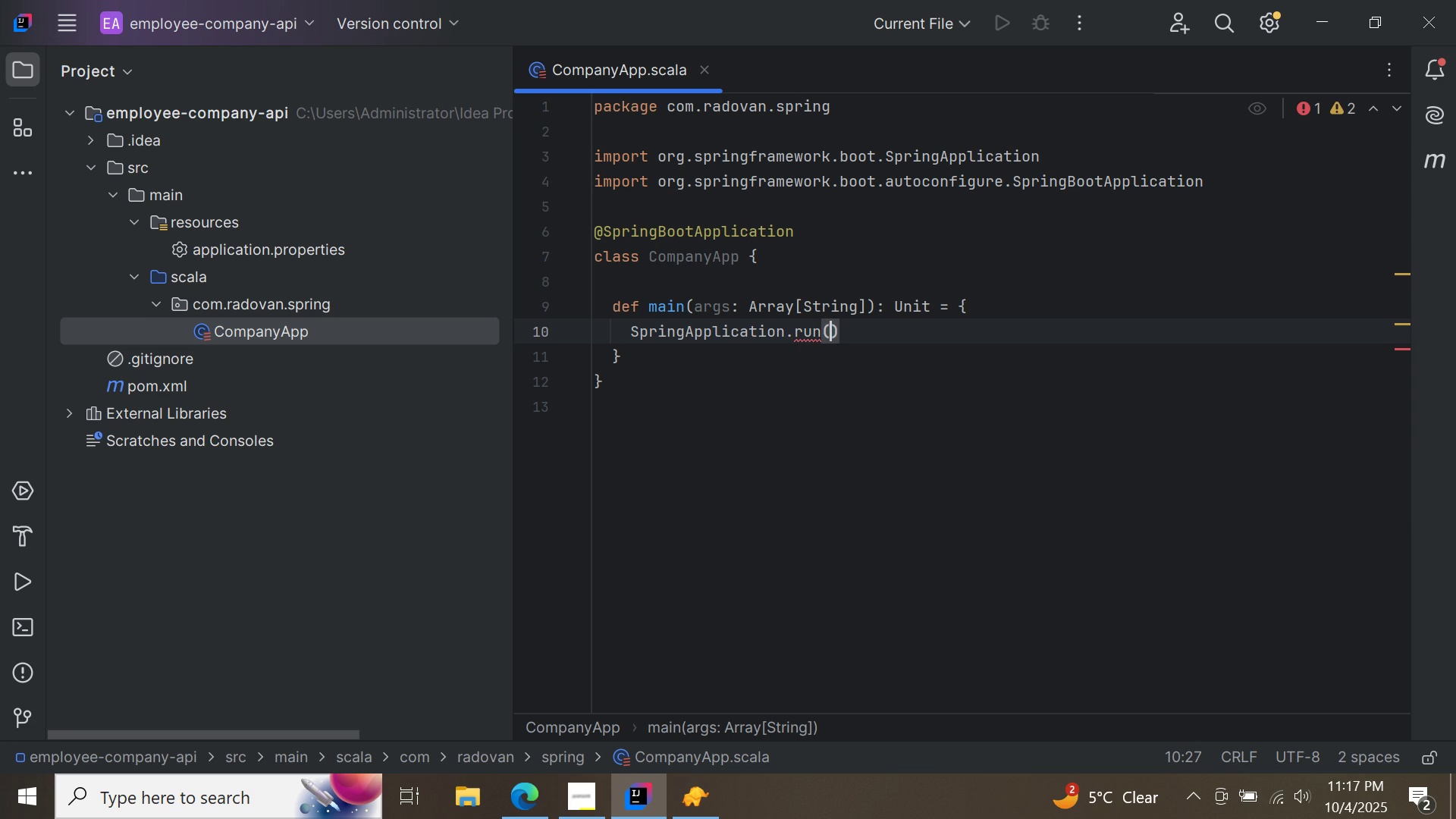 
type(class)
 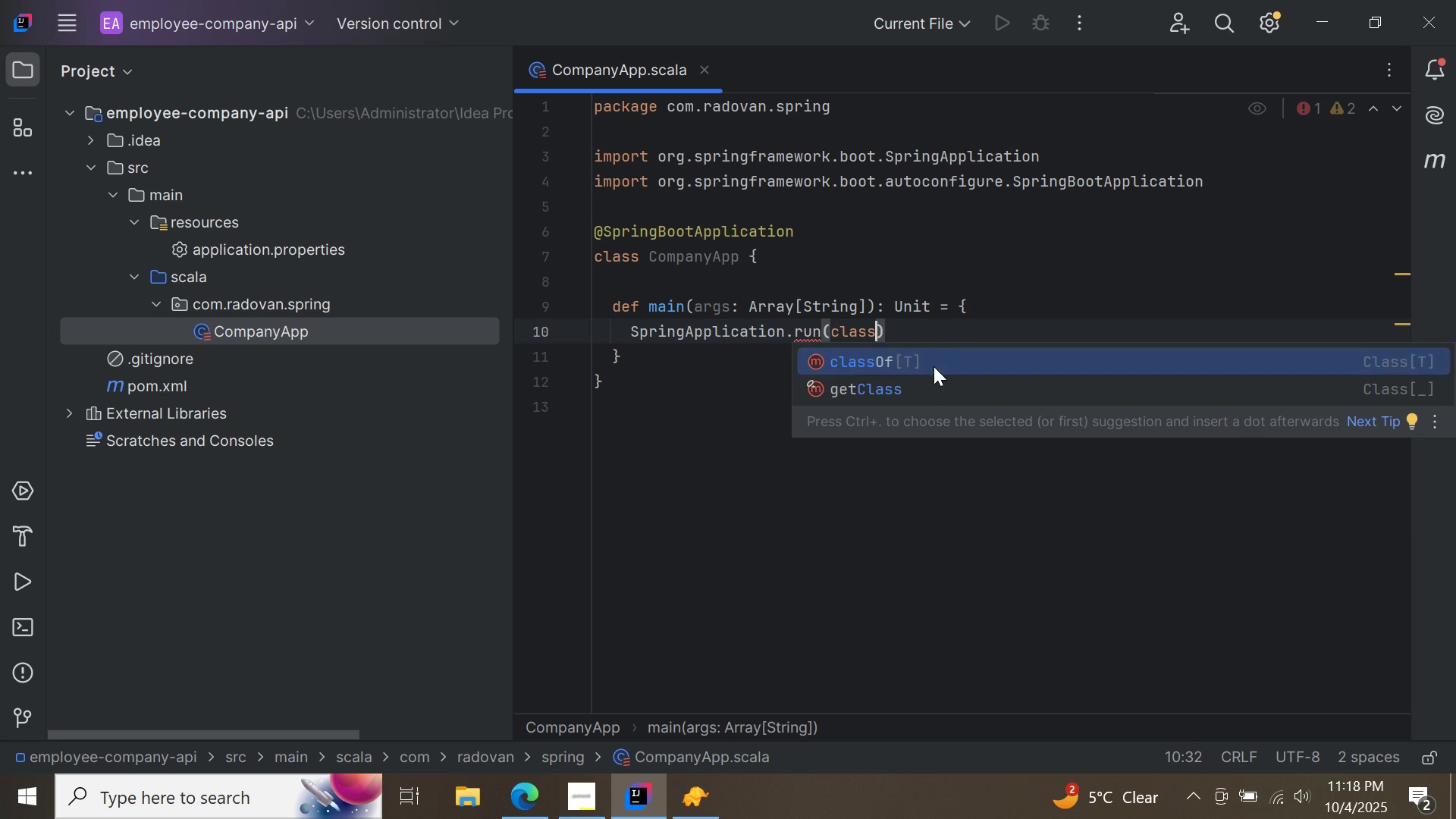 
double_click([934, 366])
 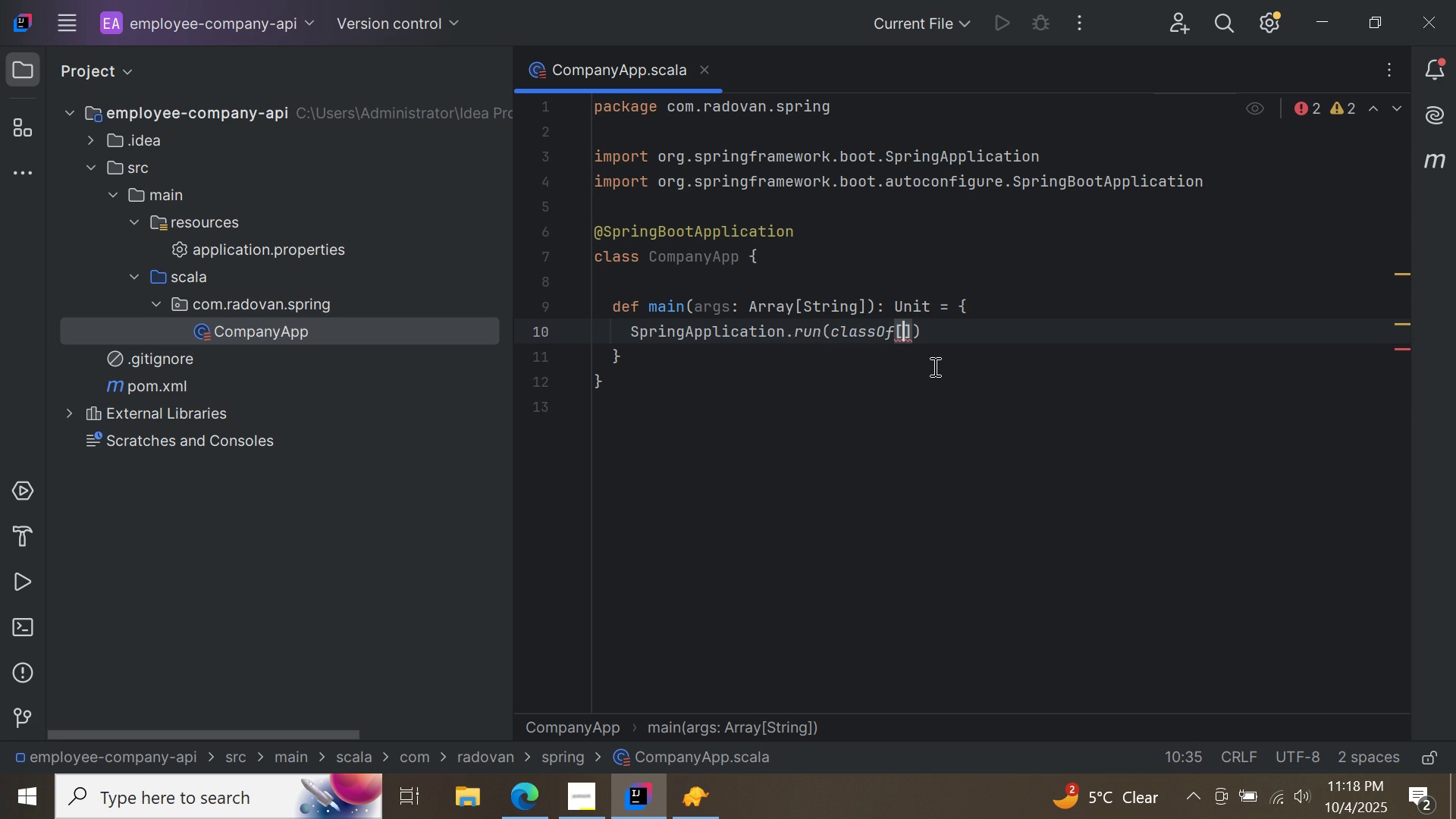 
type(Compa)
 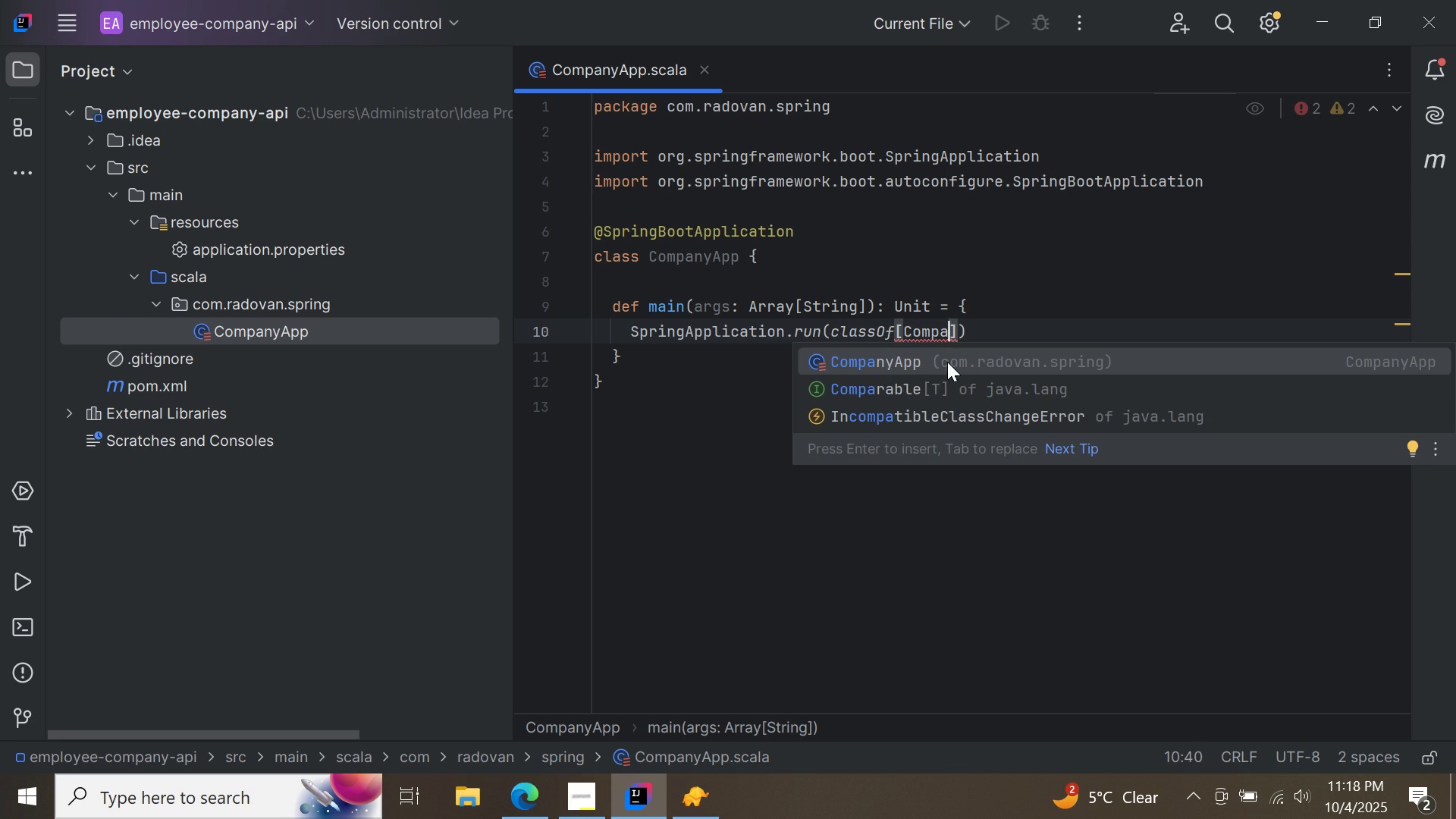 
double_click([947, 362])
 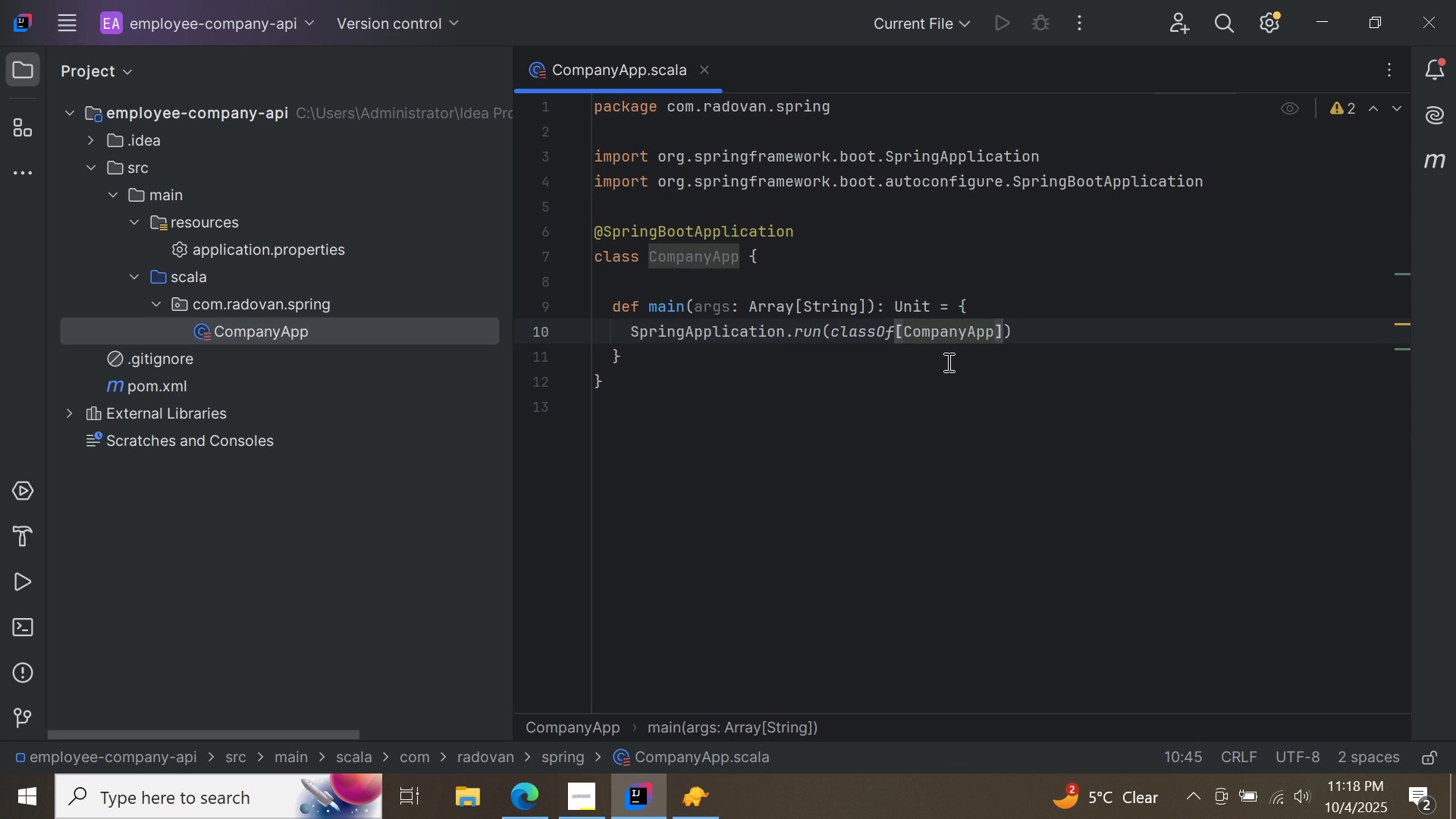 
key(ArrowRight)
 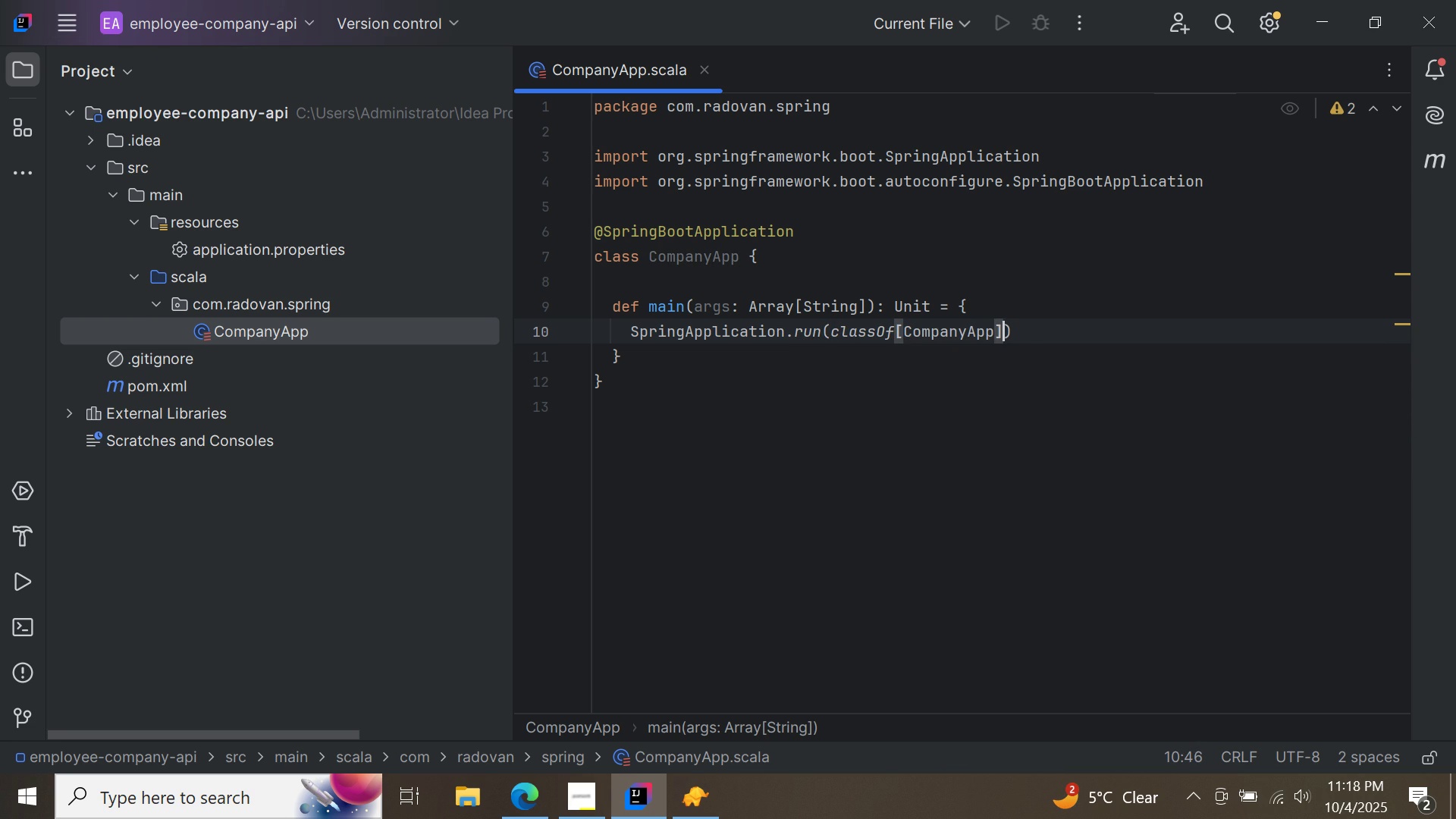 
type(, args)